 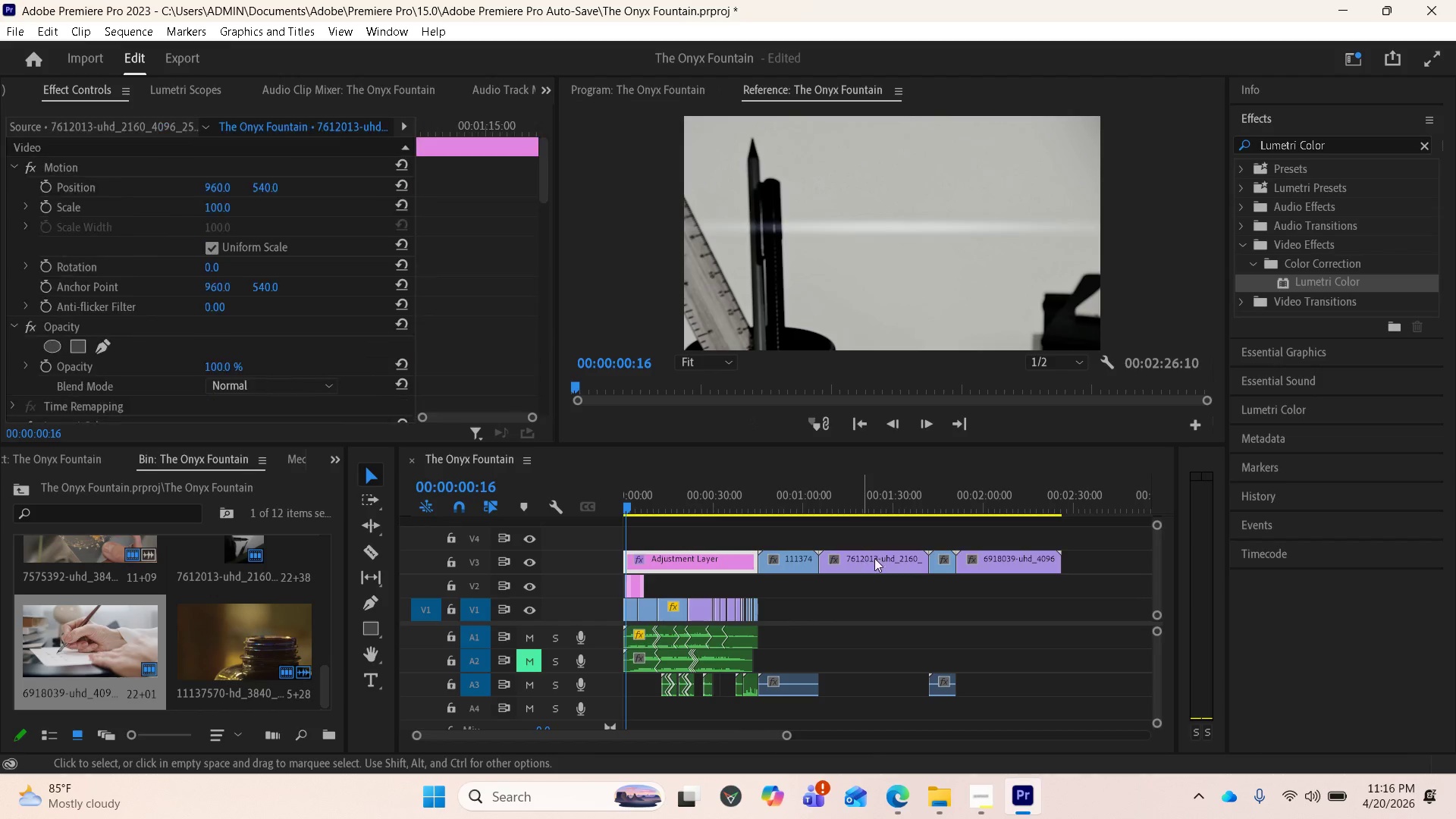 
hold_key(key=ShiftLeft, duration=1.26)
left_click([950, 568])
 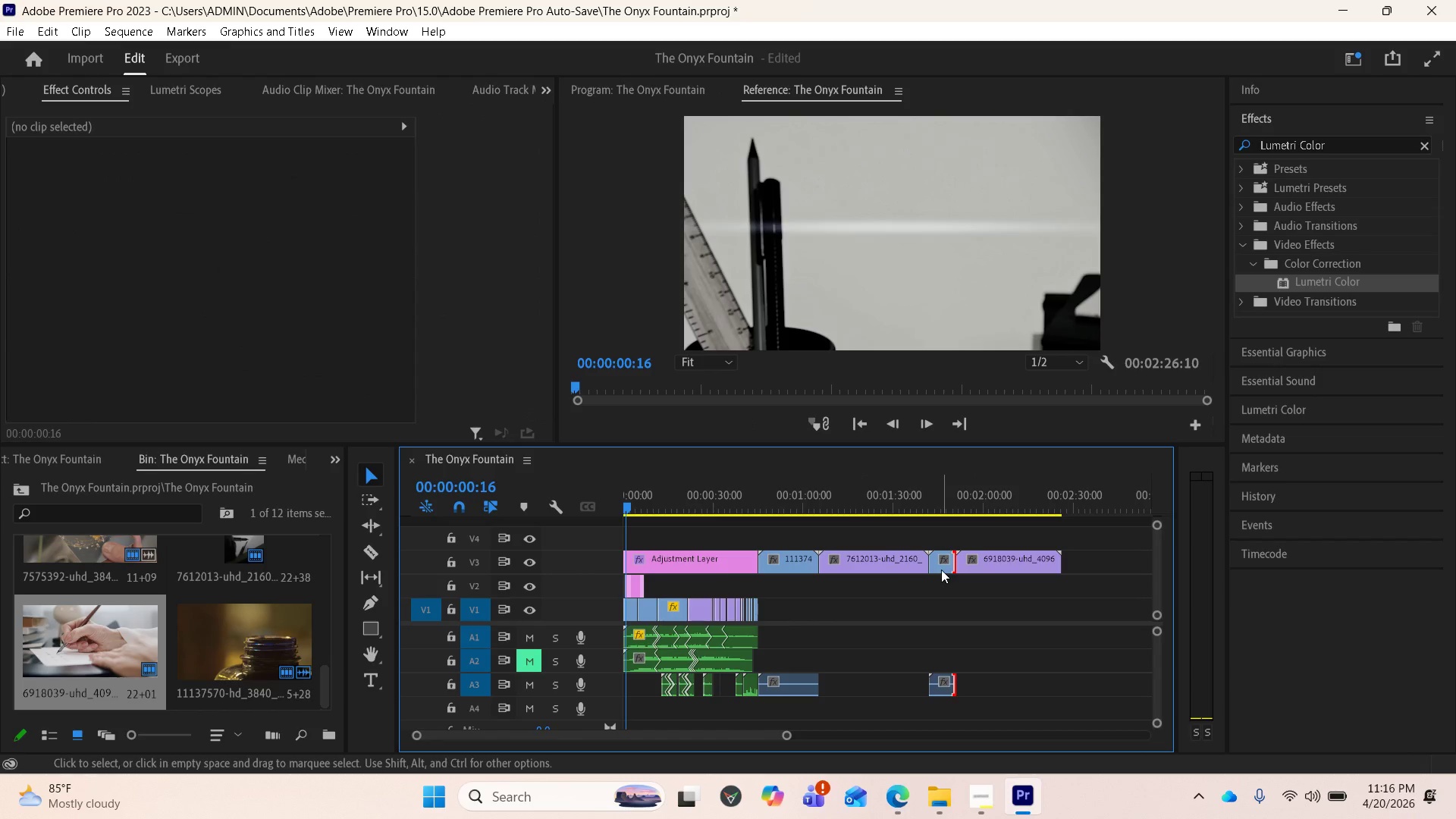 
left_click([941, 566])
 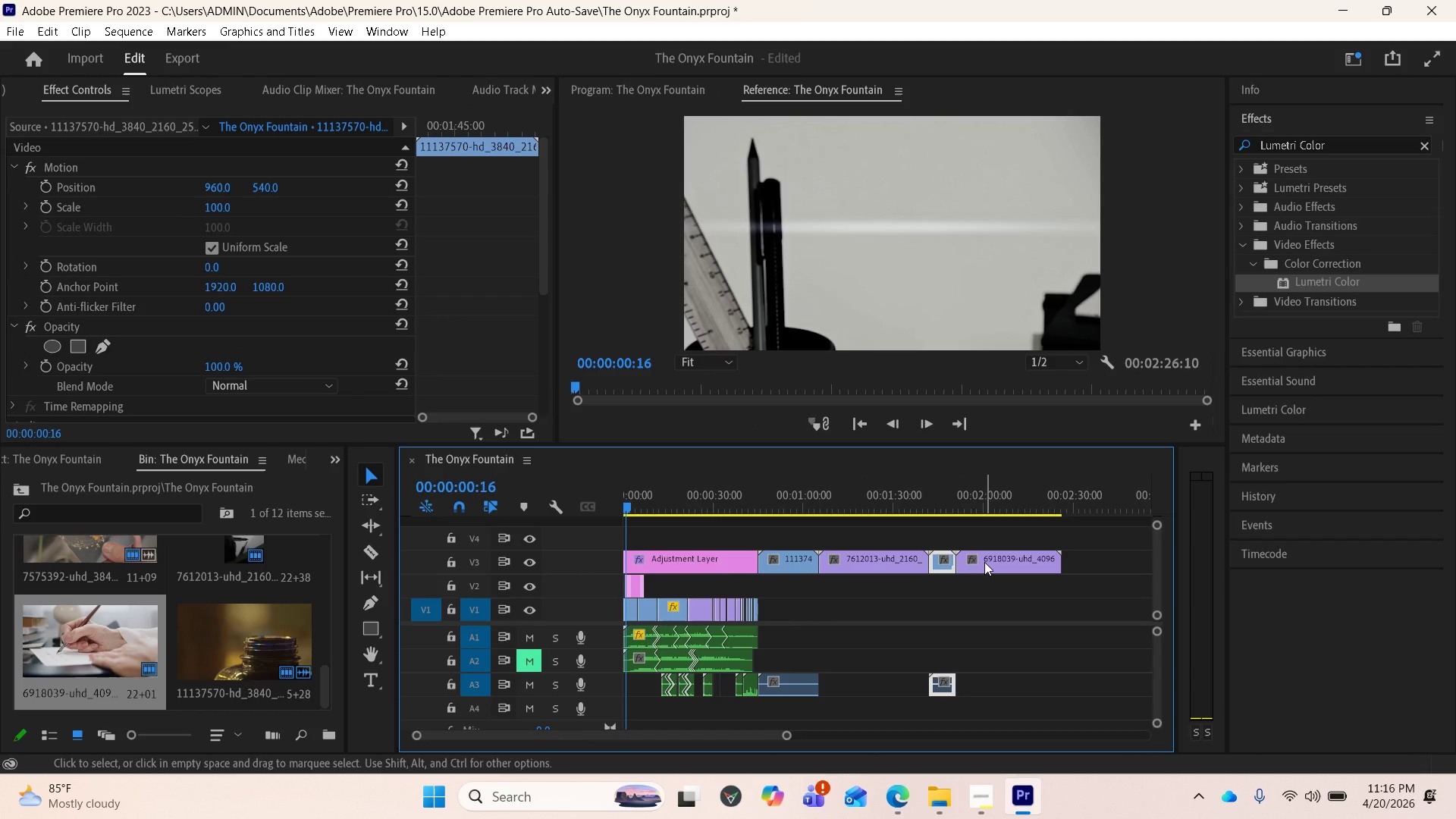 
hold_key(key=ShiftLeft, duration=2.84)
left_click([985, 562])
 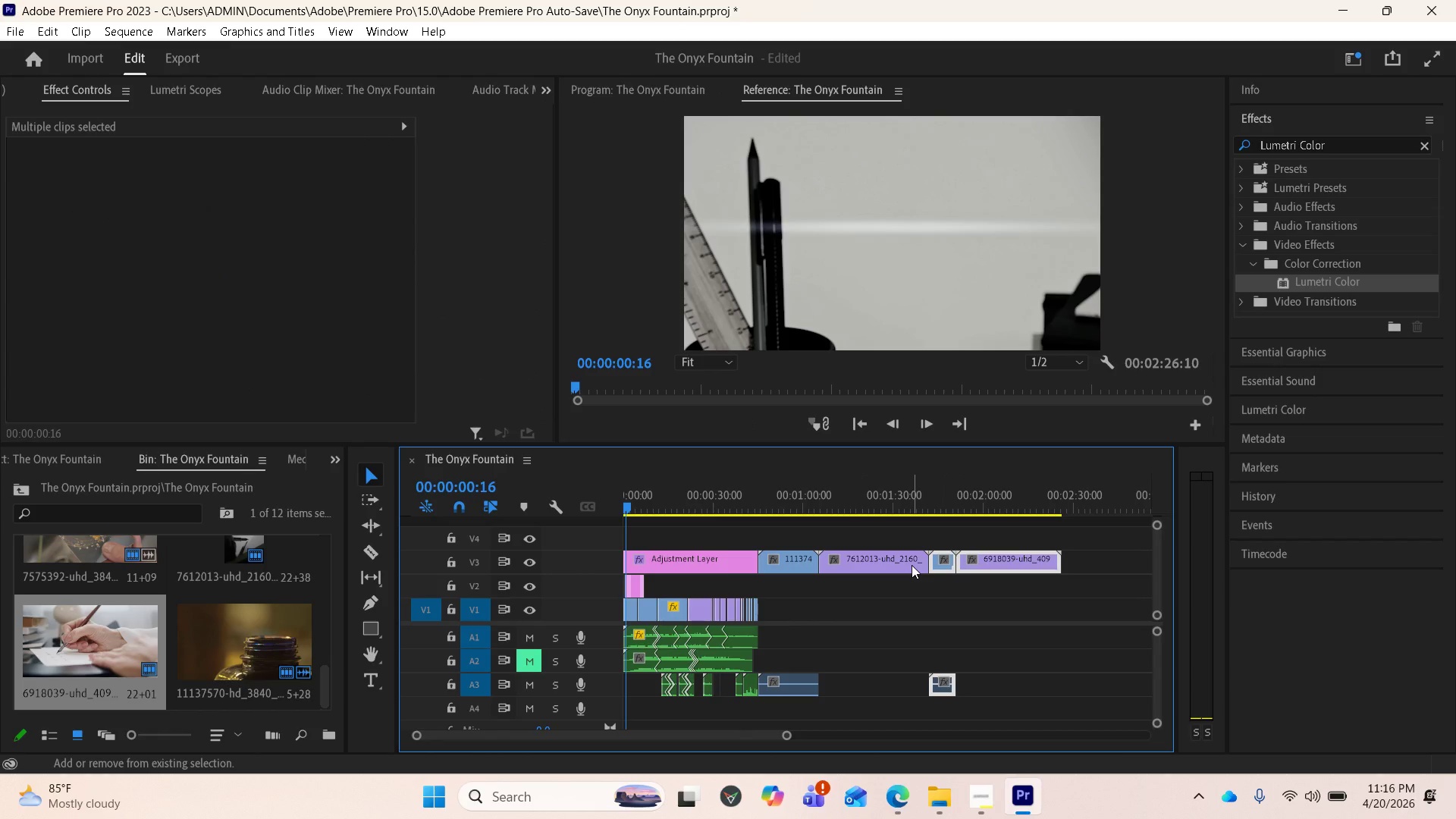 
left_click([912, 565])
 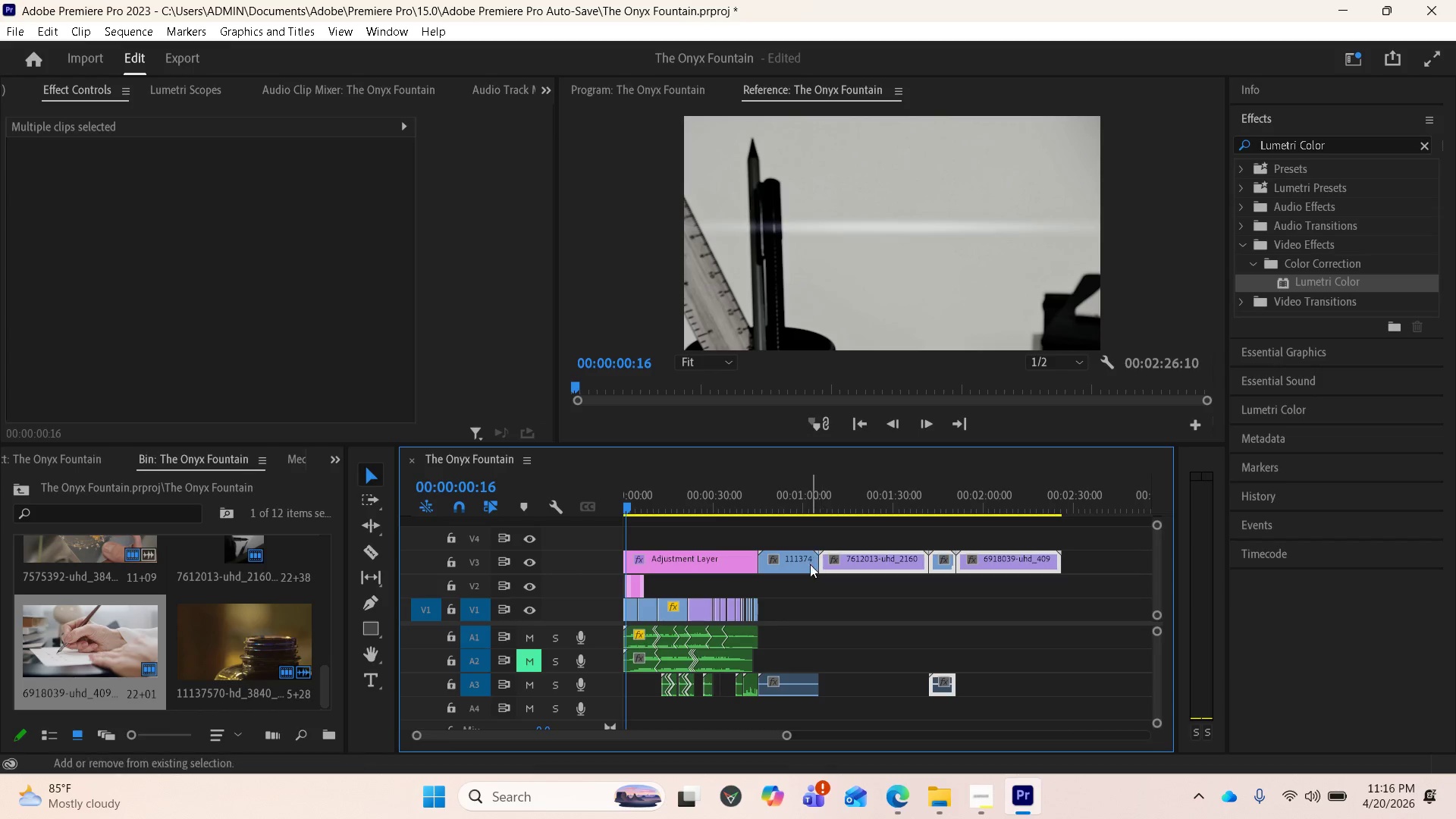 
left_click([810, 564])
 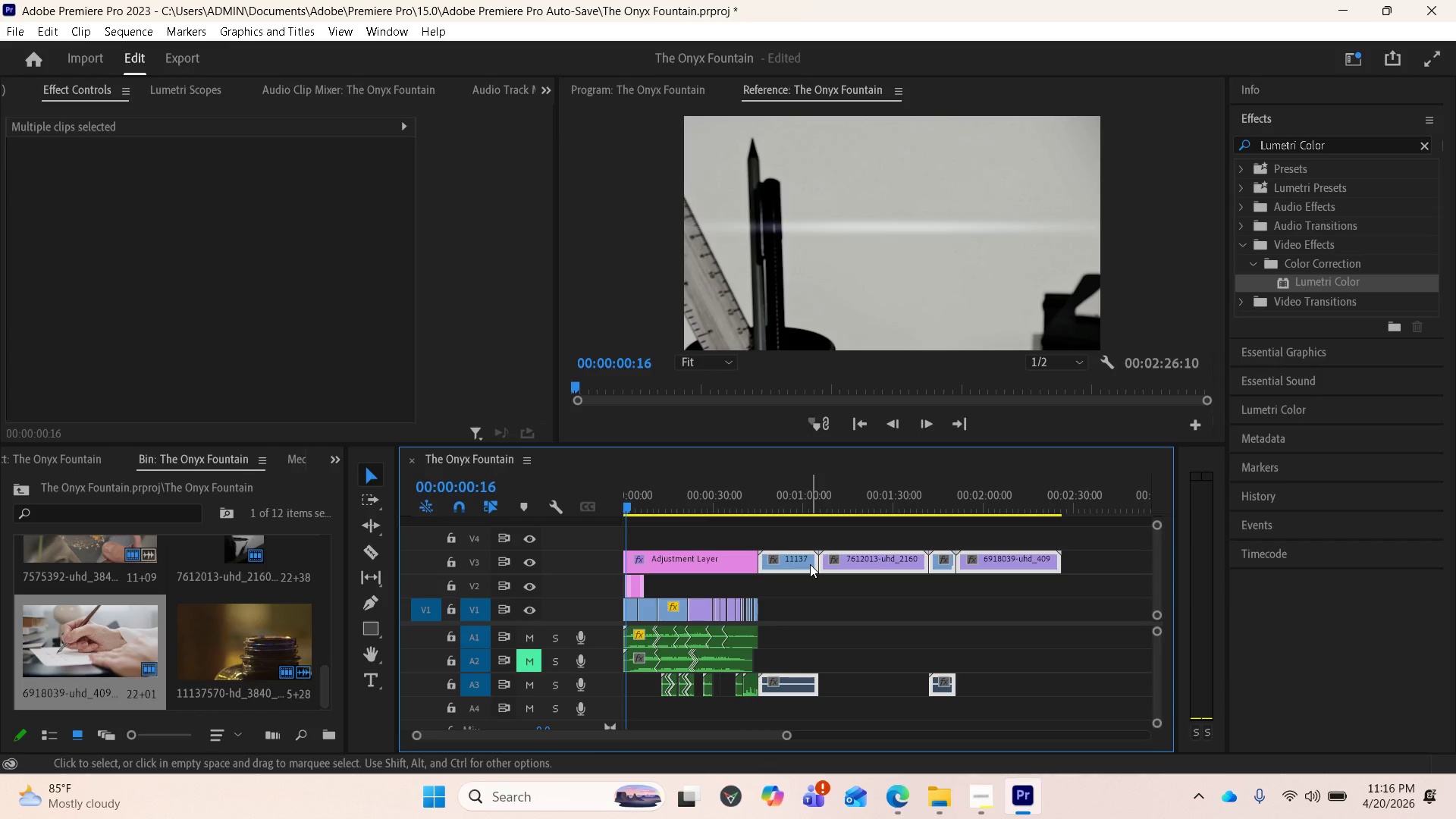 
key(Delete)
 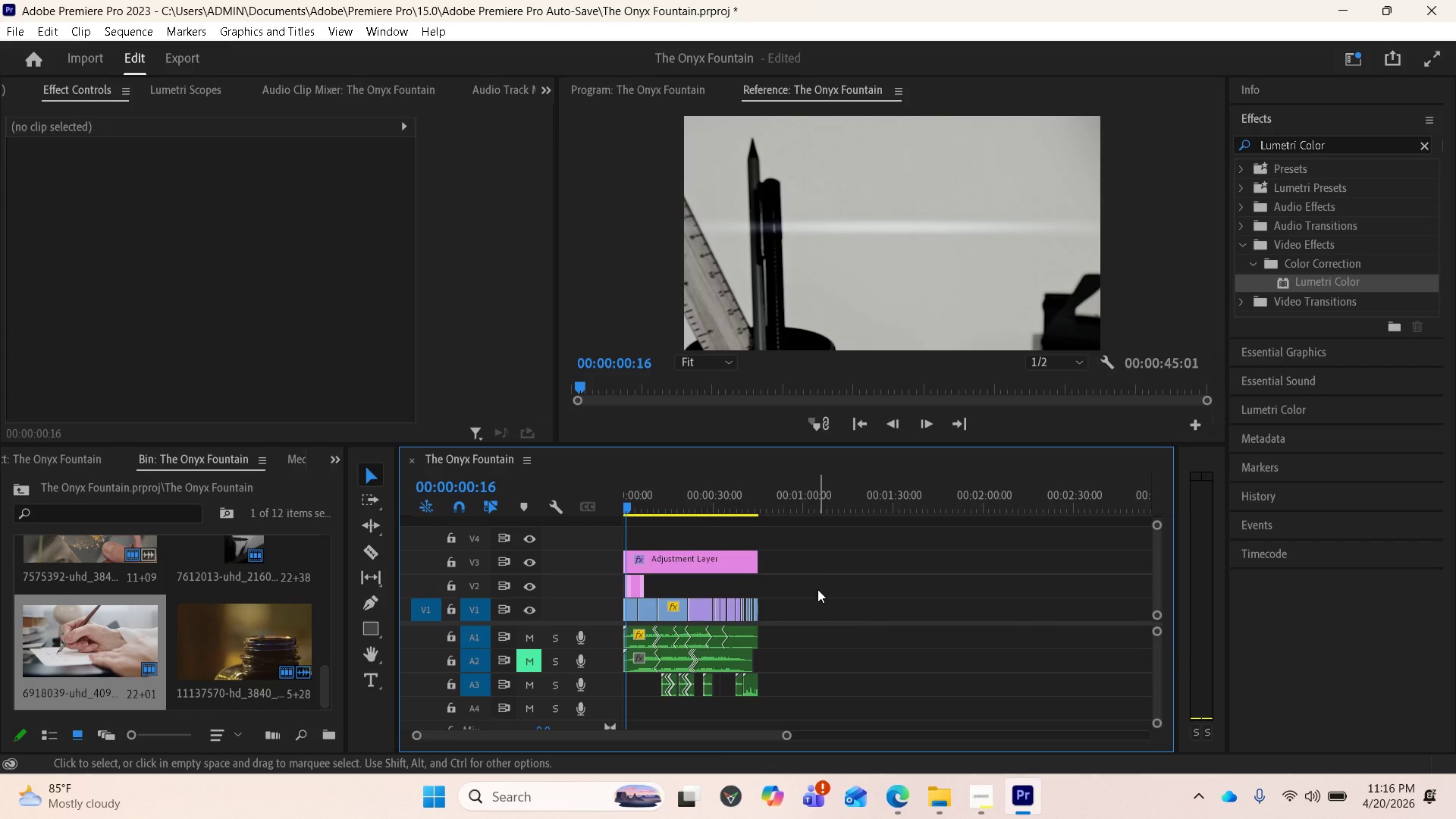 
key(Space)
 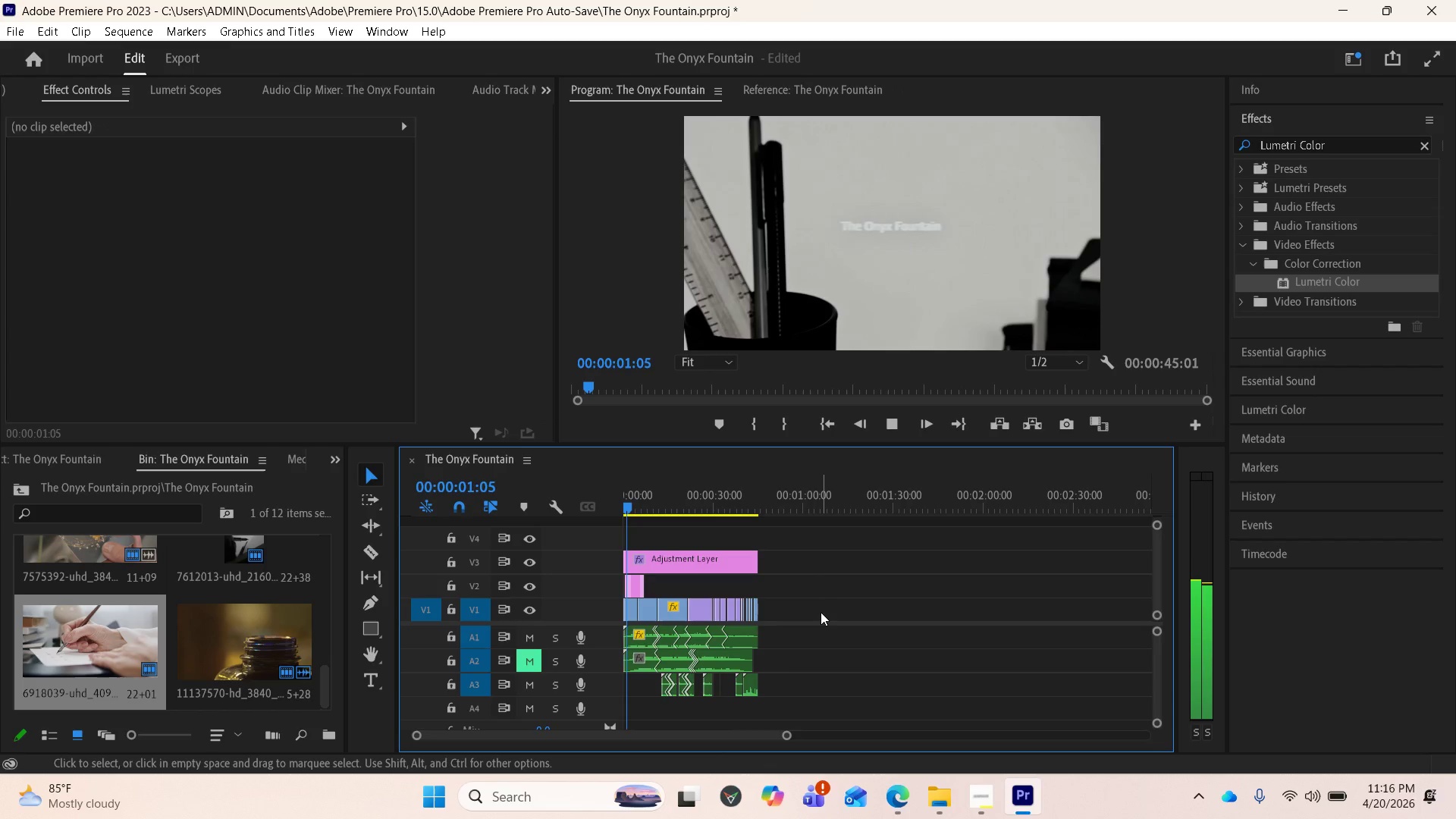 
key(Space)
 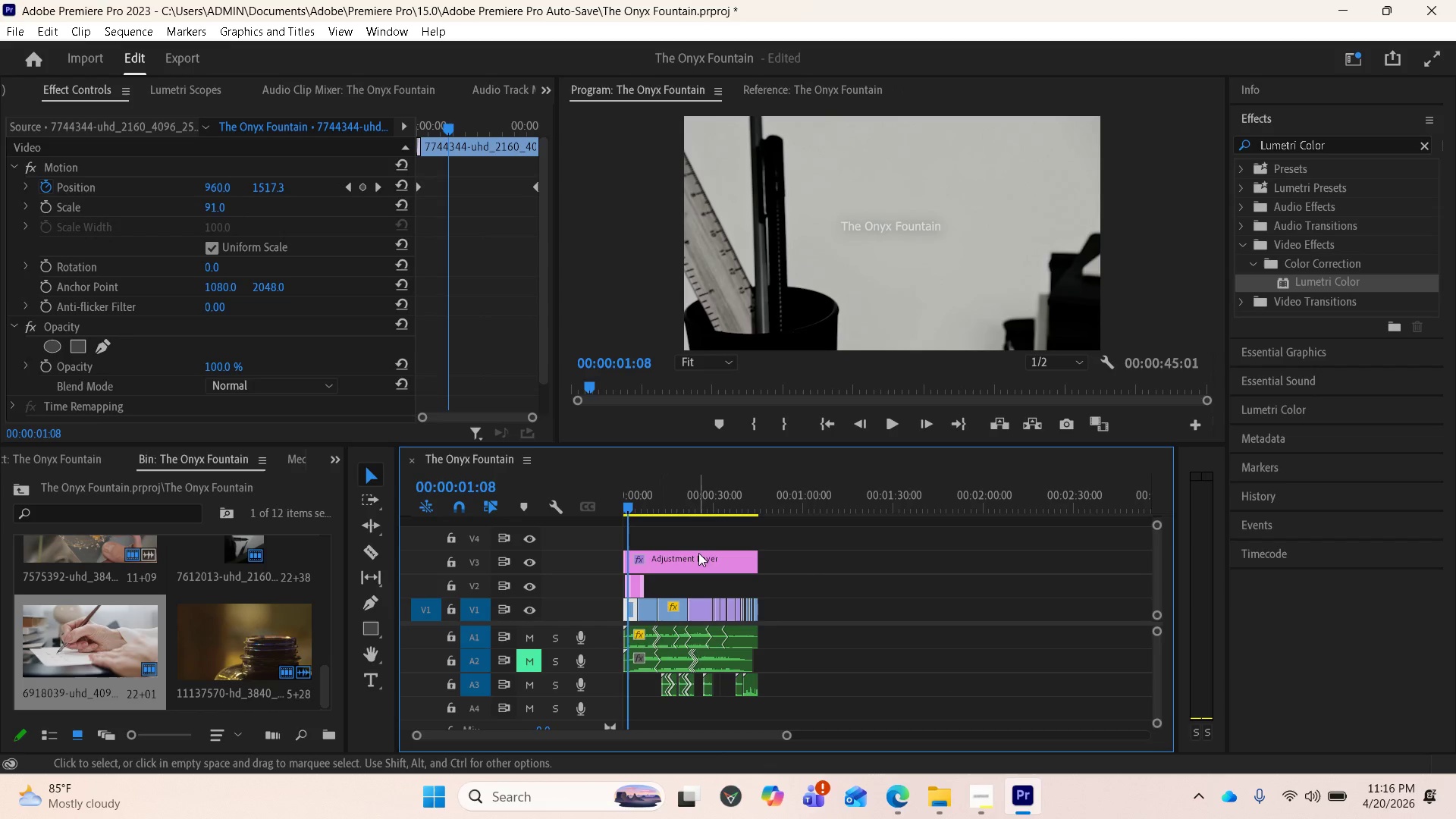 
left_click([699, 554])
 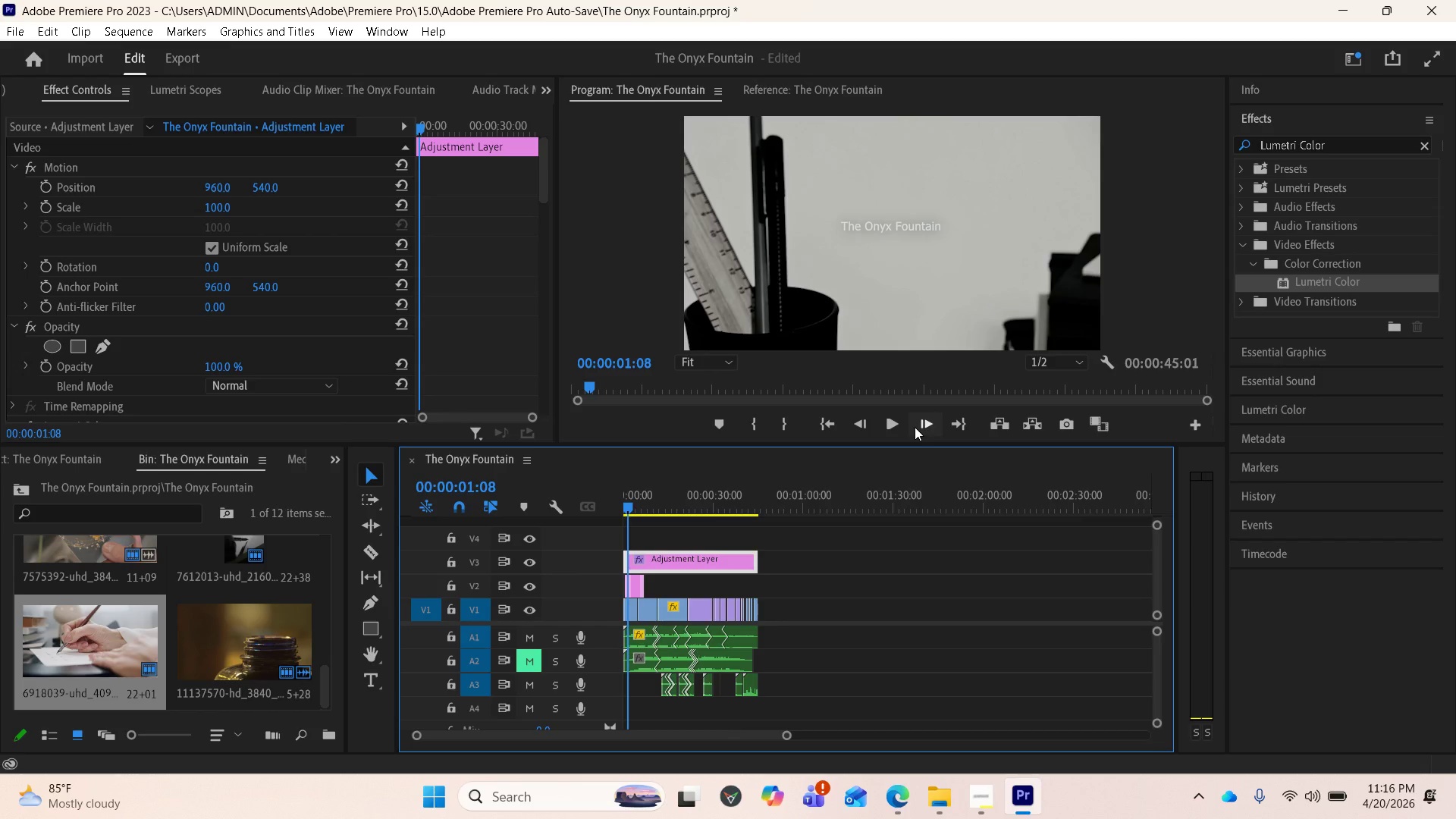 
wait(13.72)
 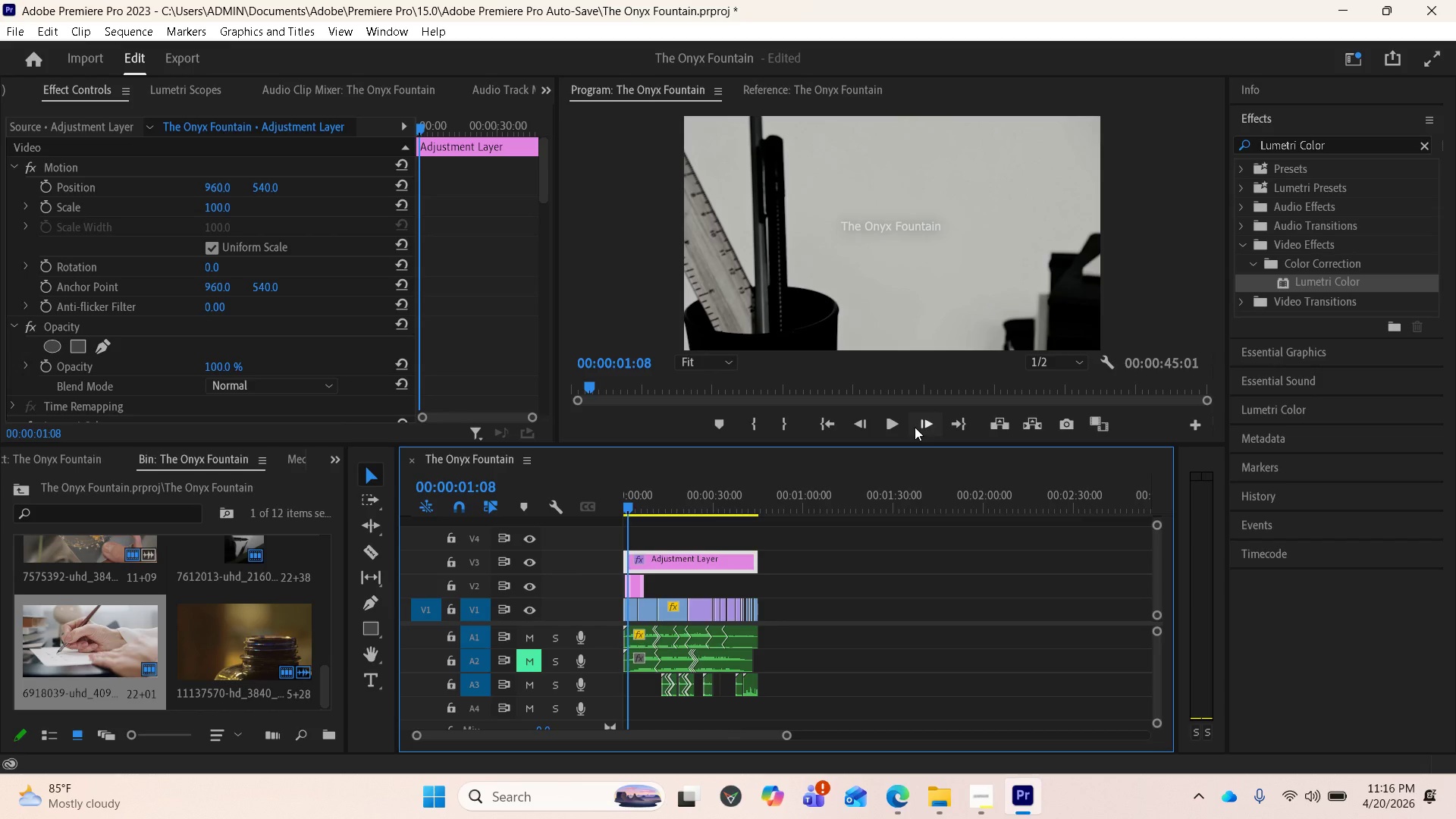 
scroll: coordinate [346, 335], scroll_direction: down, amount: 31.0
 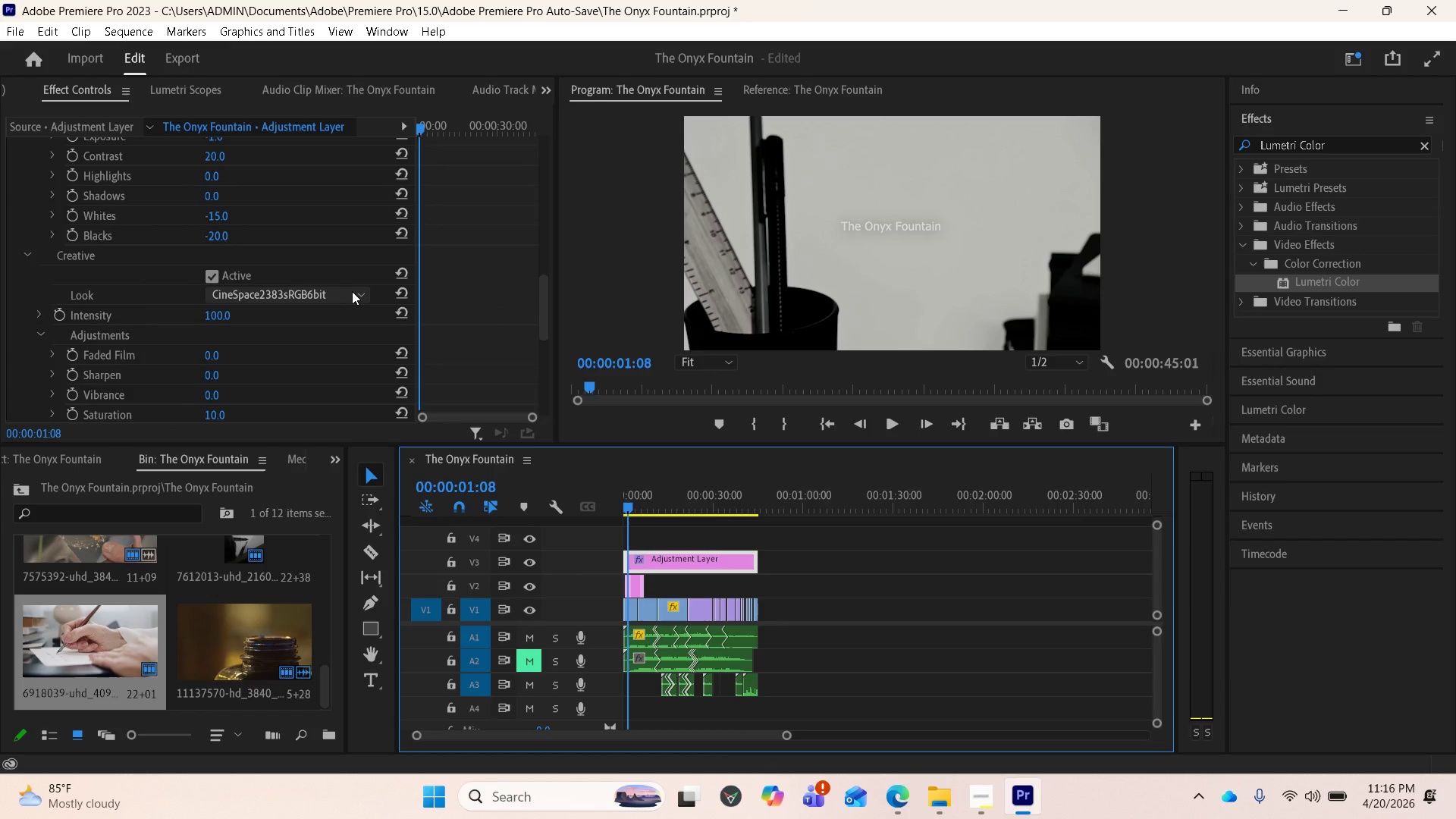 
left_click([352, 291])
 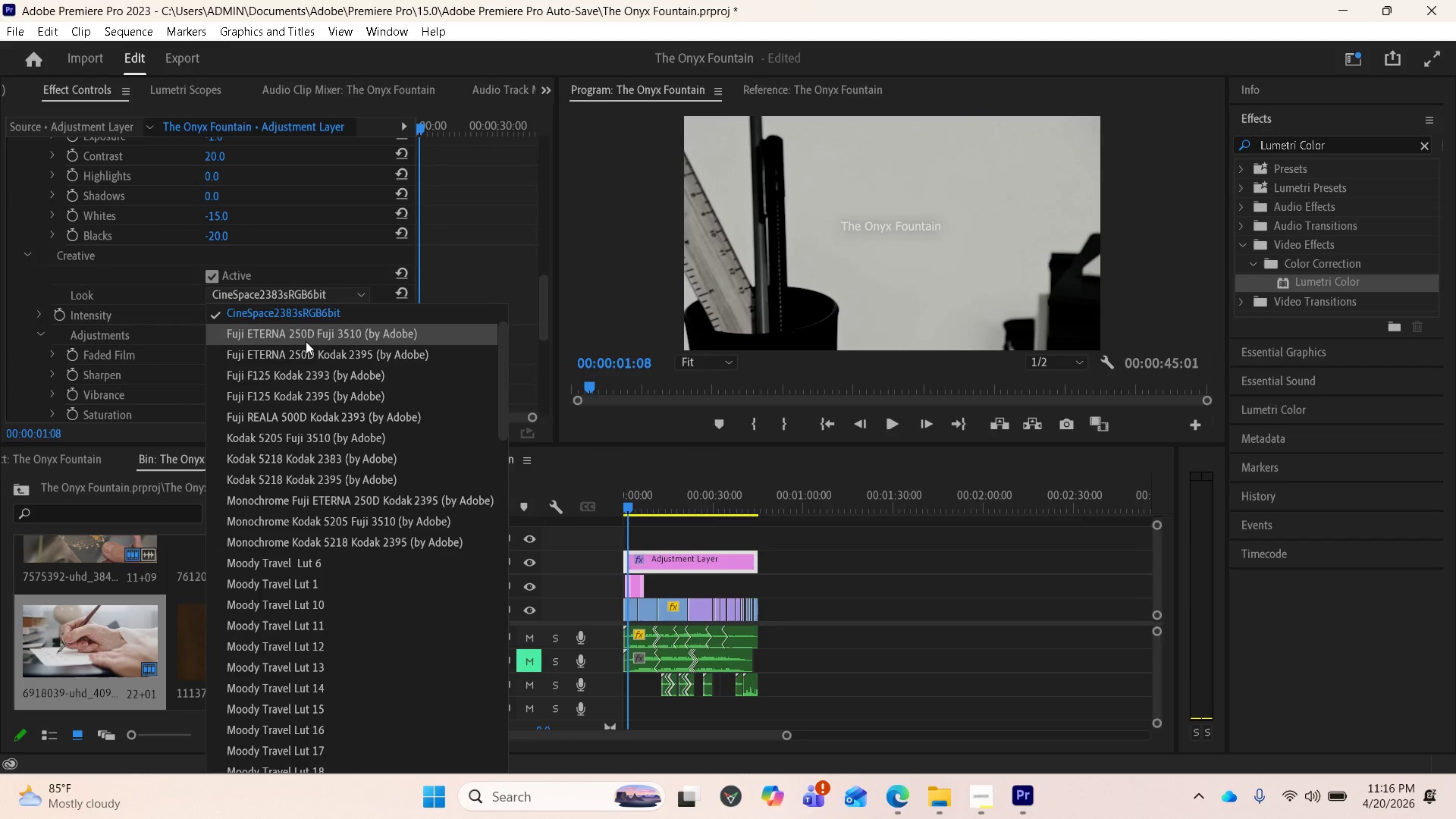 
left_click([306, 340])
 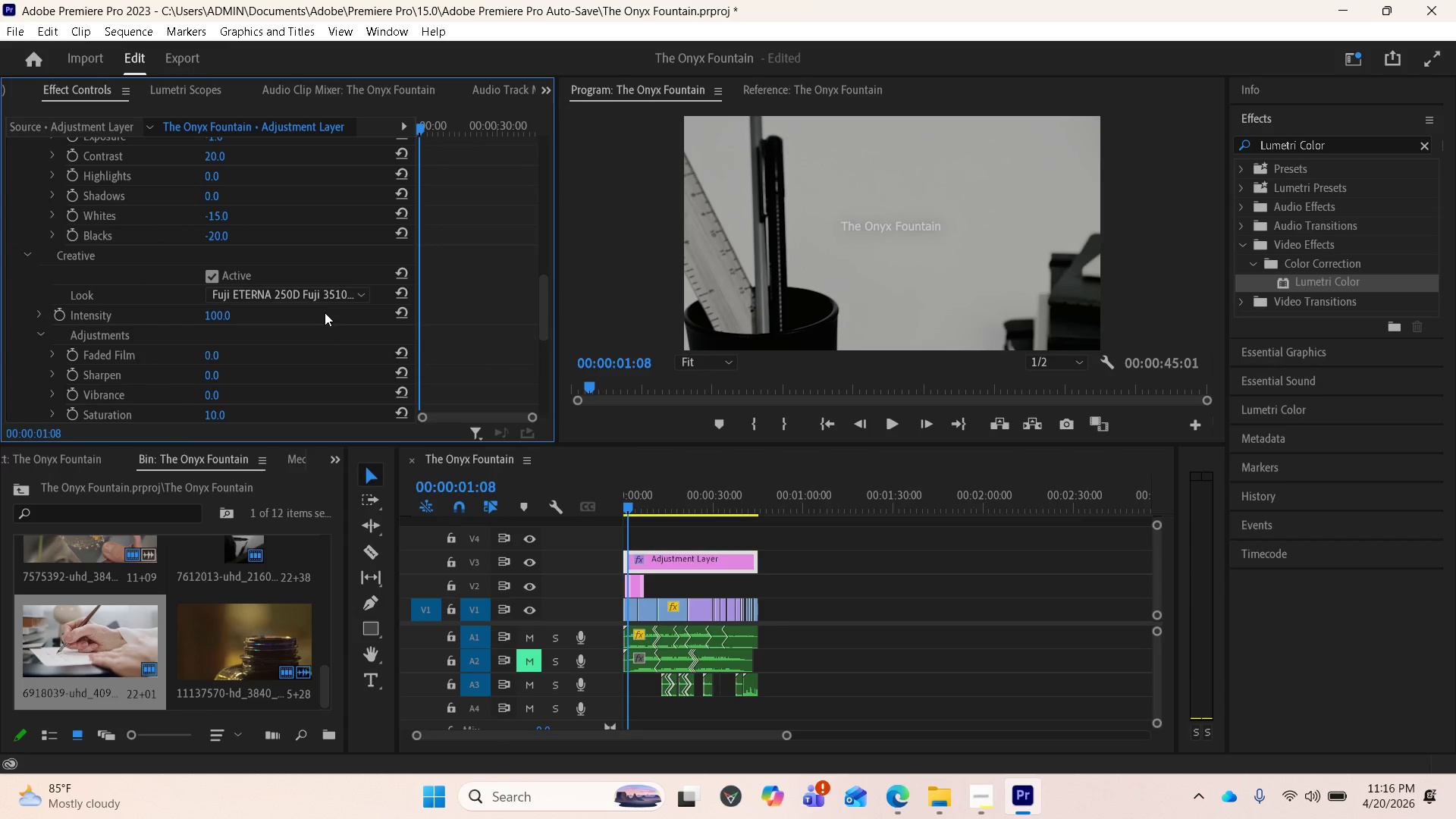 
left_click([324, 297])
 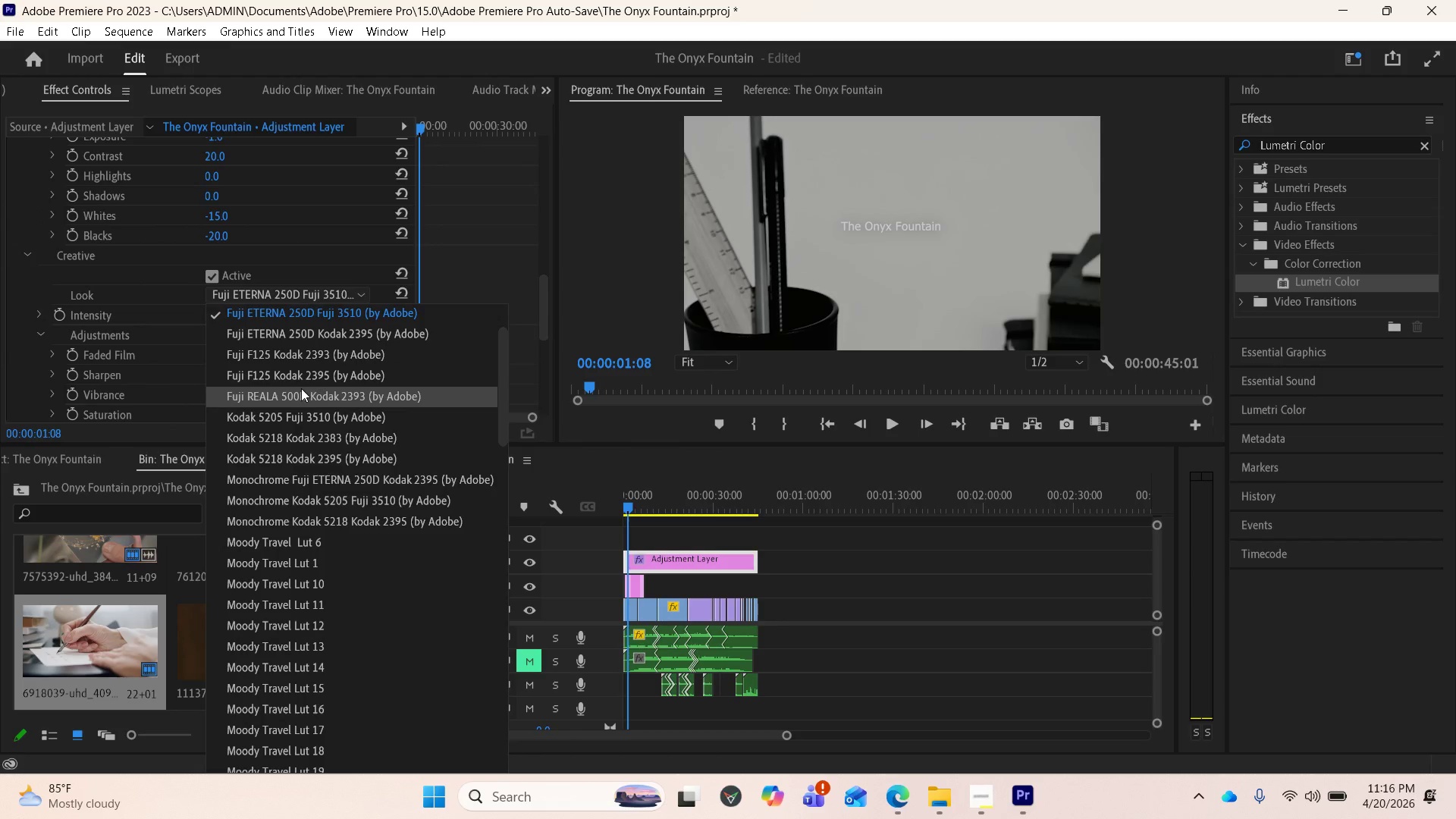 
scroll: coordinate [318, 421], scroll_direction: down, amount: 5.0
 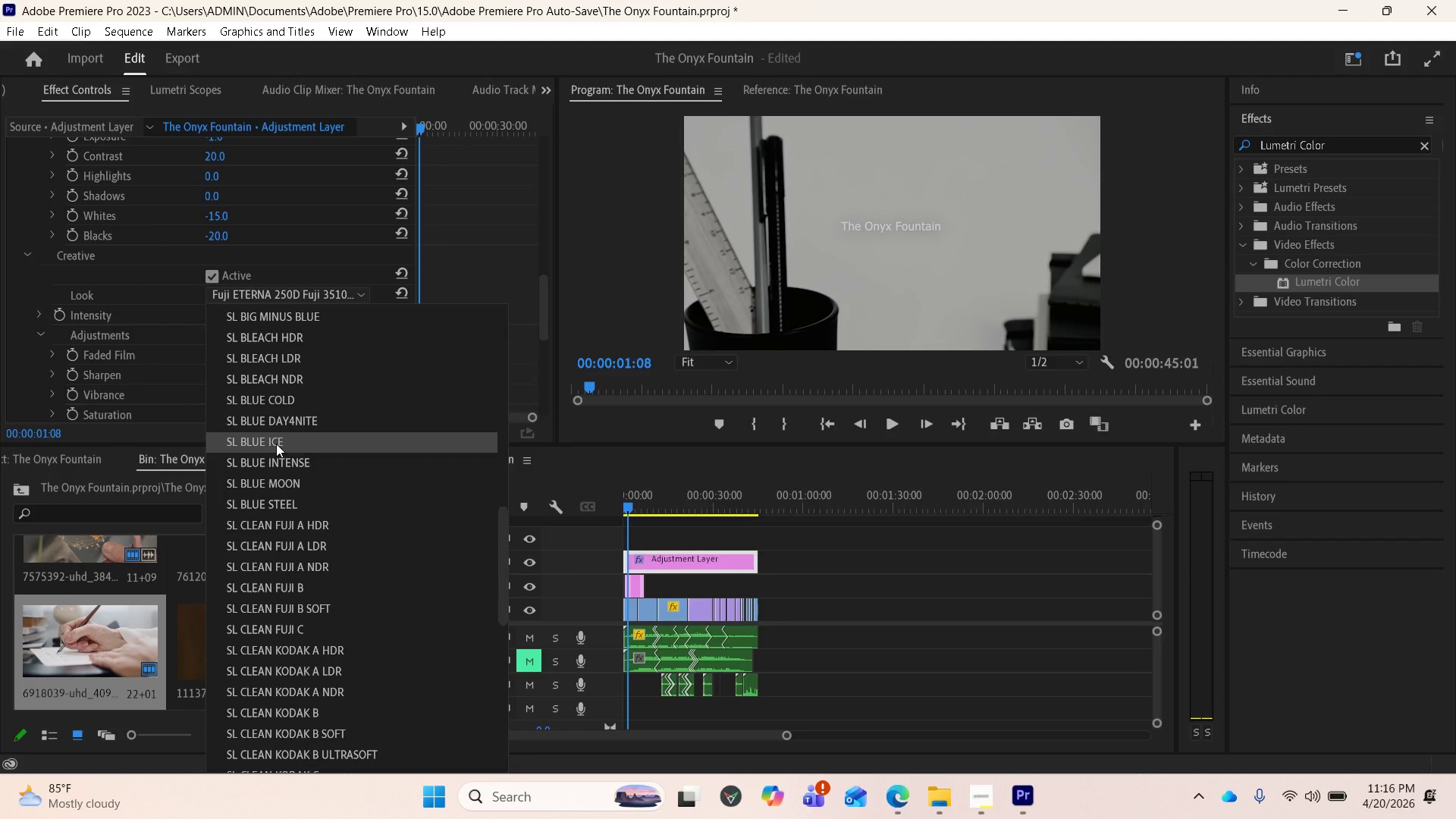 
left_click([276, 444])
 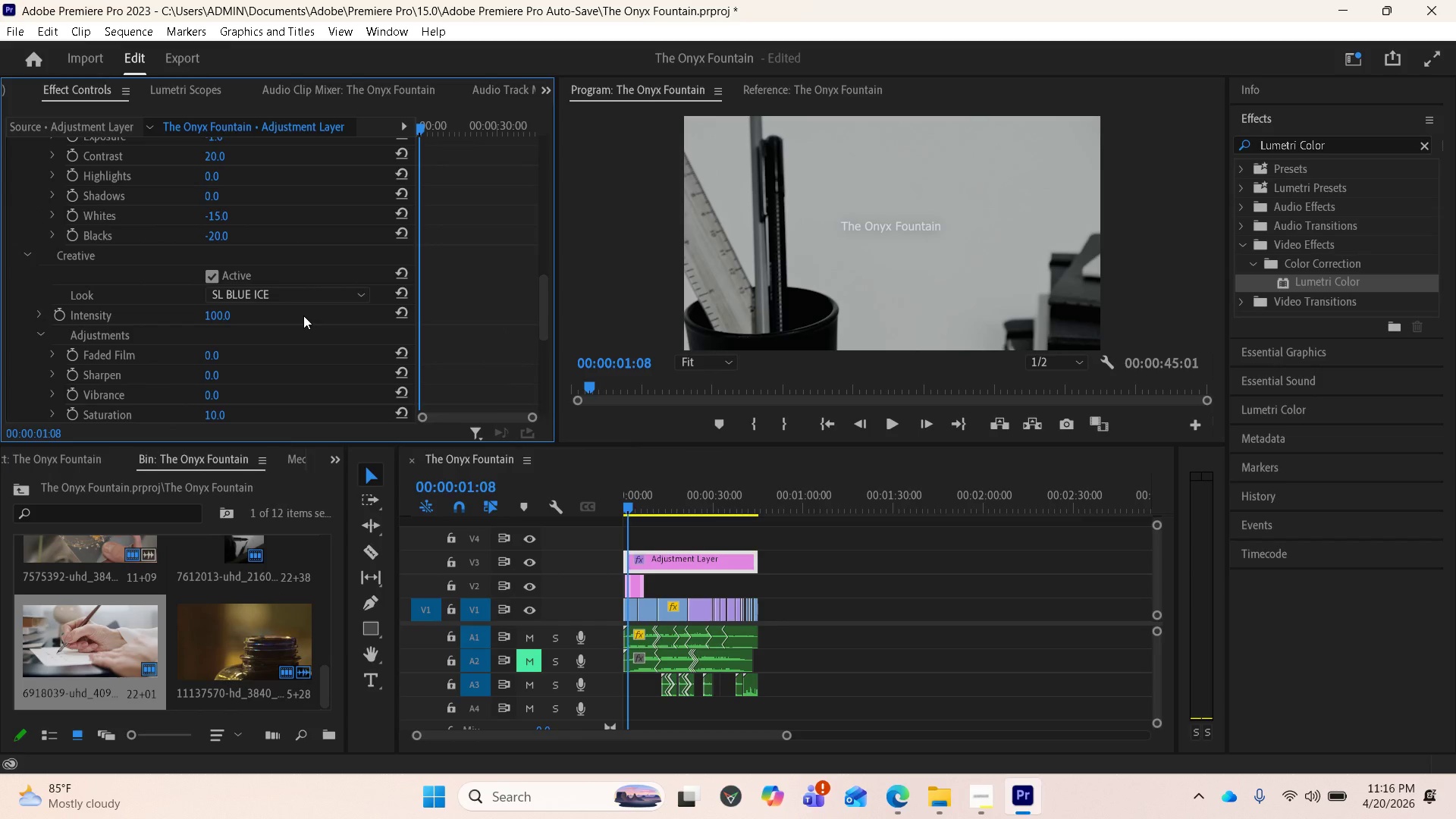 
left_click([300, 293])
 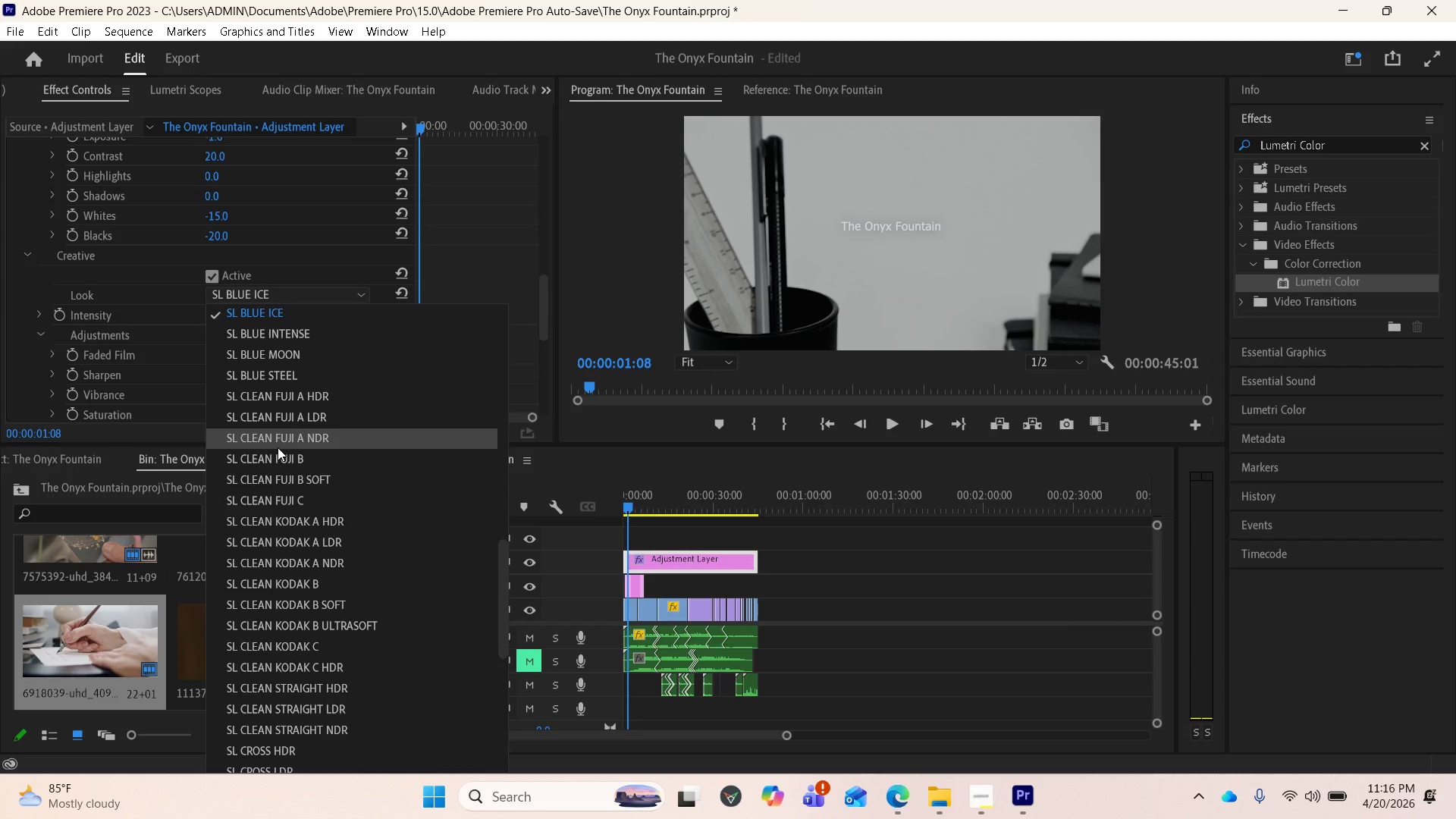 
scroll: coordinate [272, 413], scroll_direction: down, amount: 1.0
 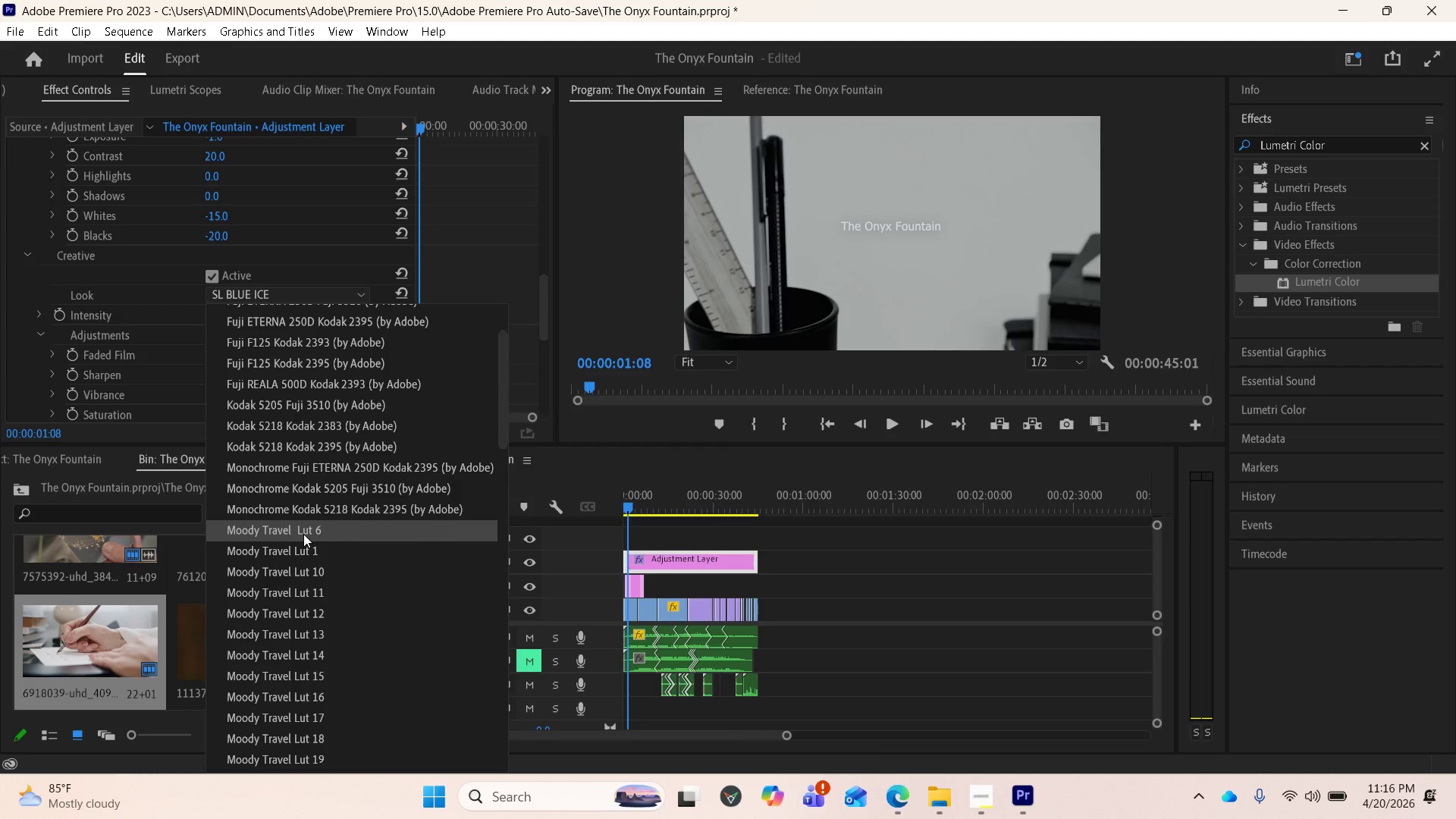 
left_click([303, 534])
 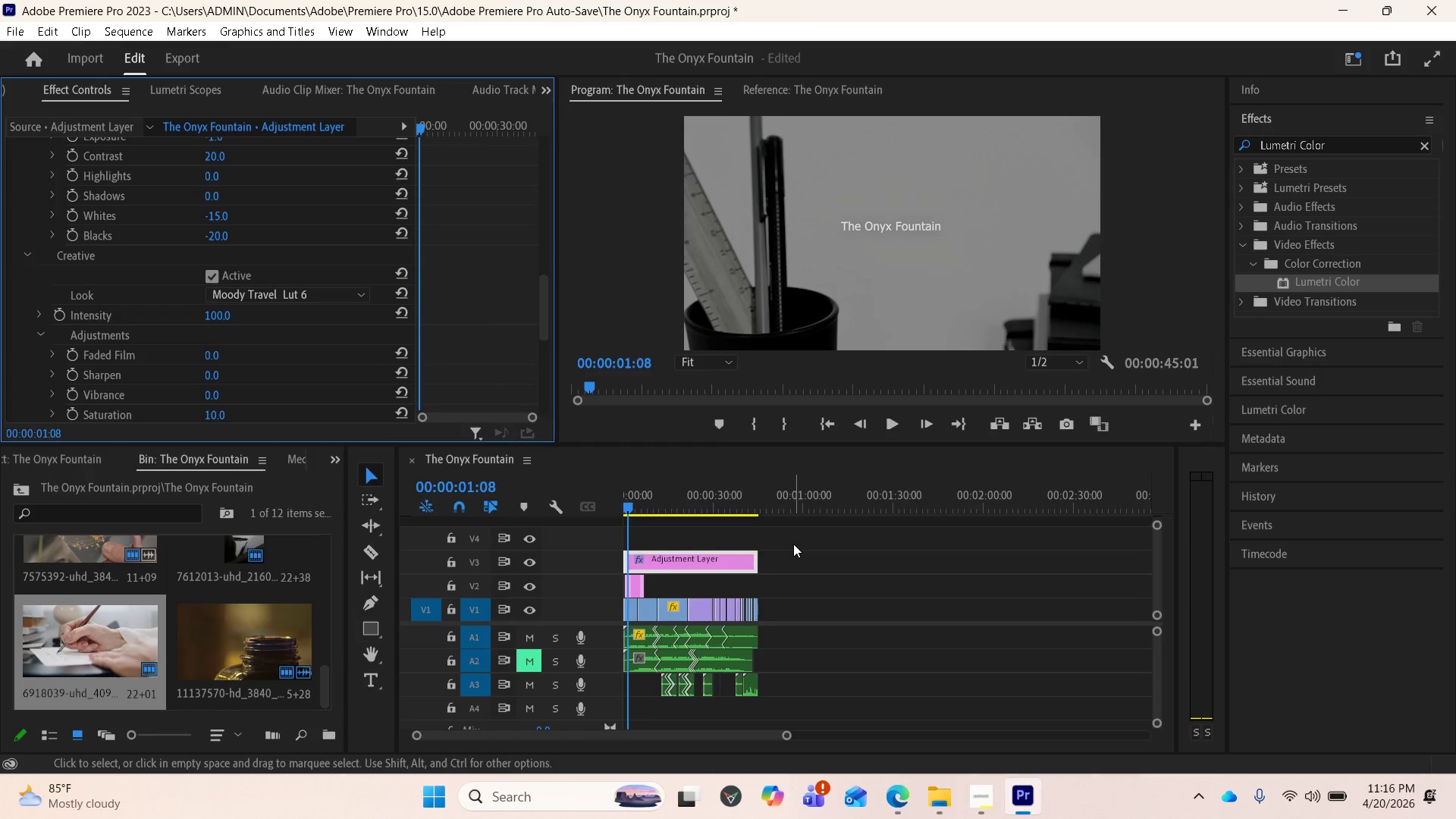 
key(Space)
 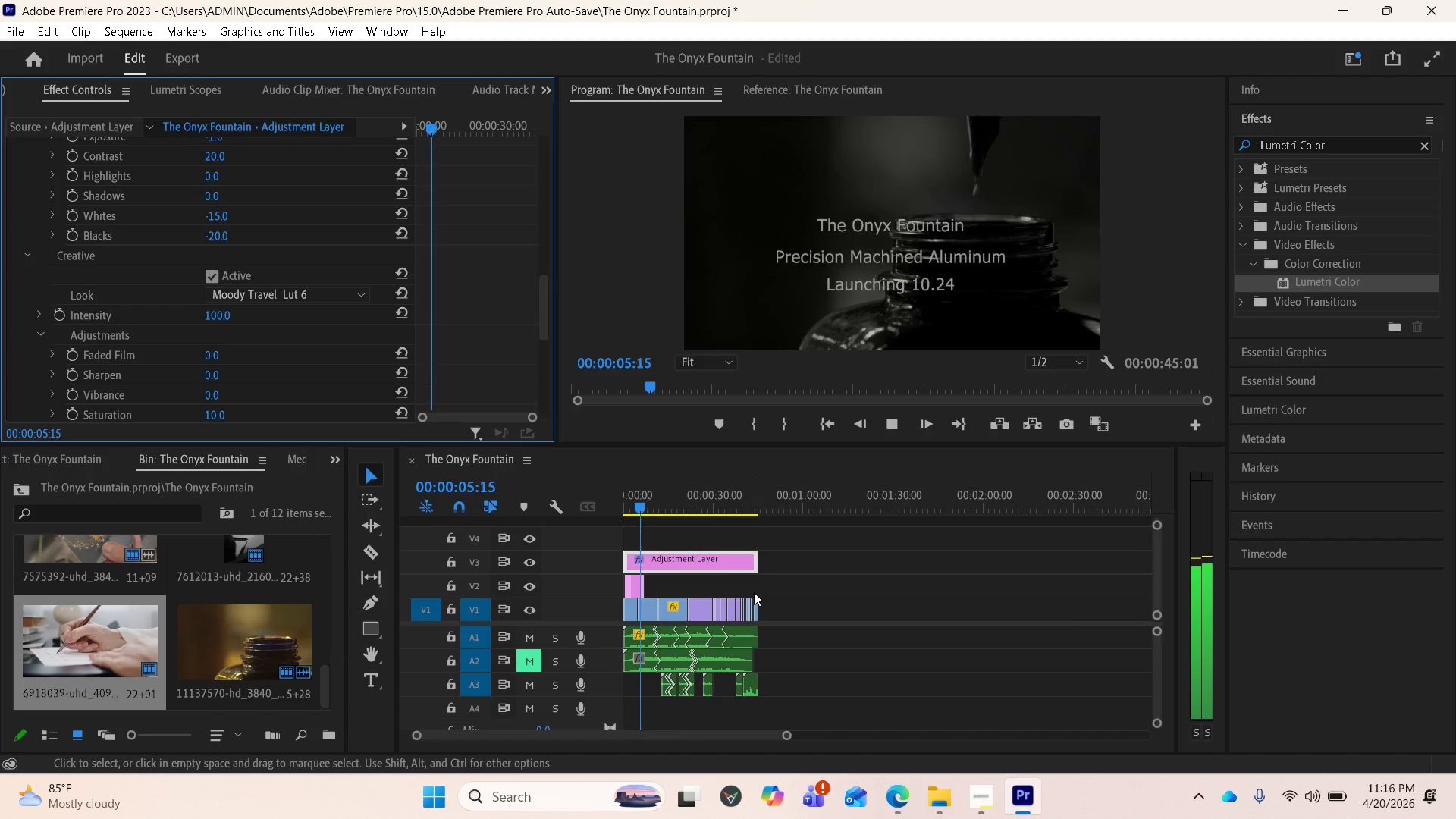 
wait(9.49)
 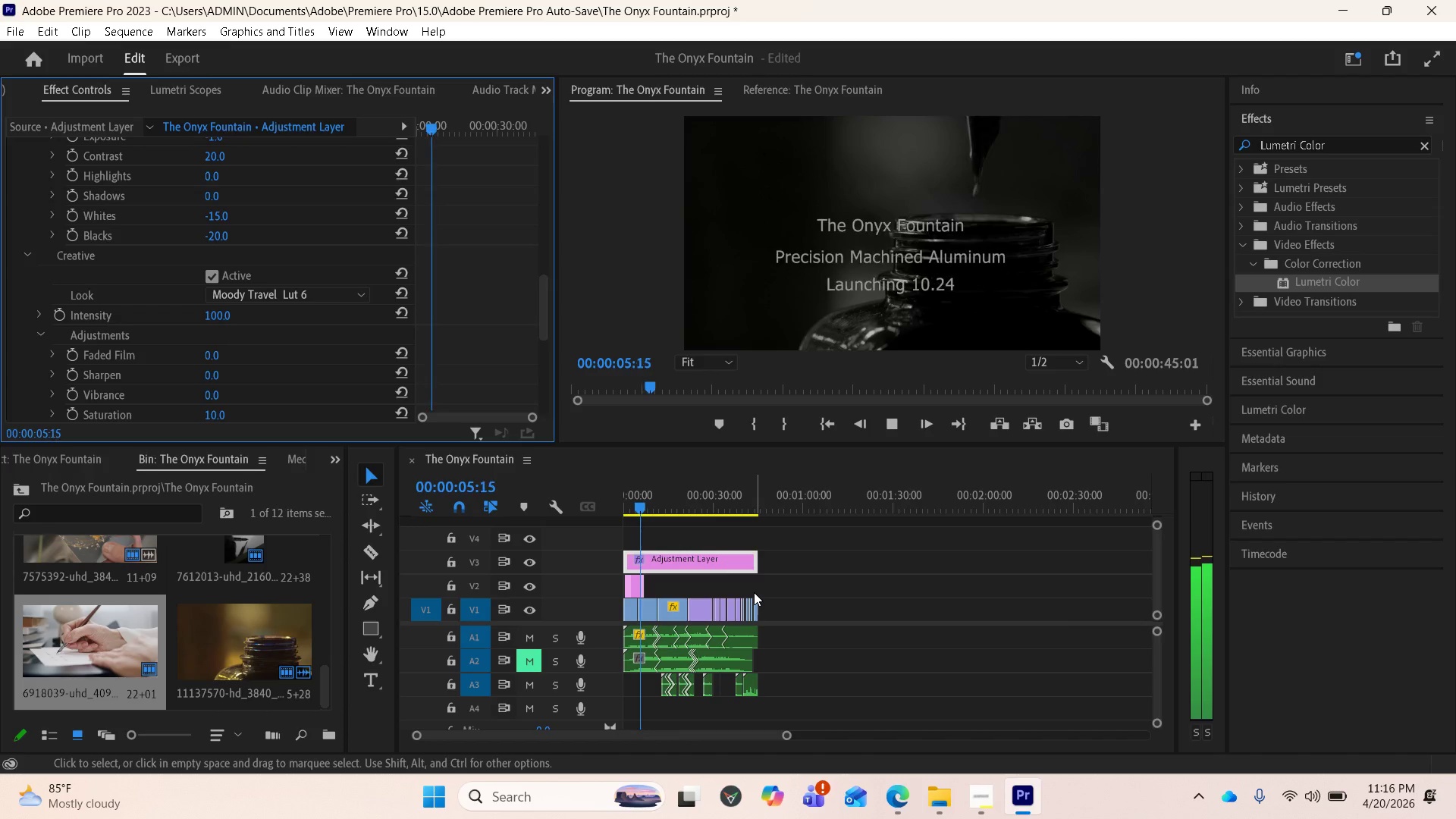 
left_click([982, 802])